 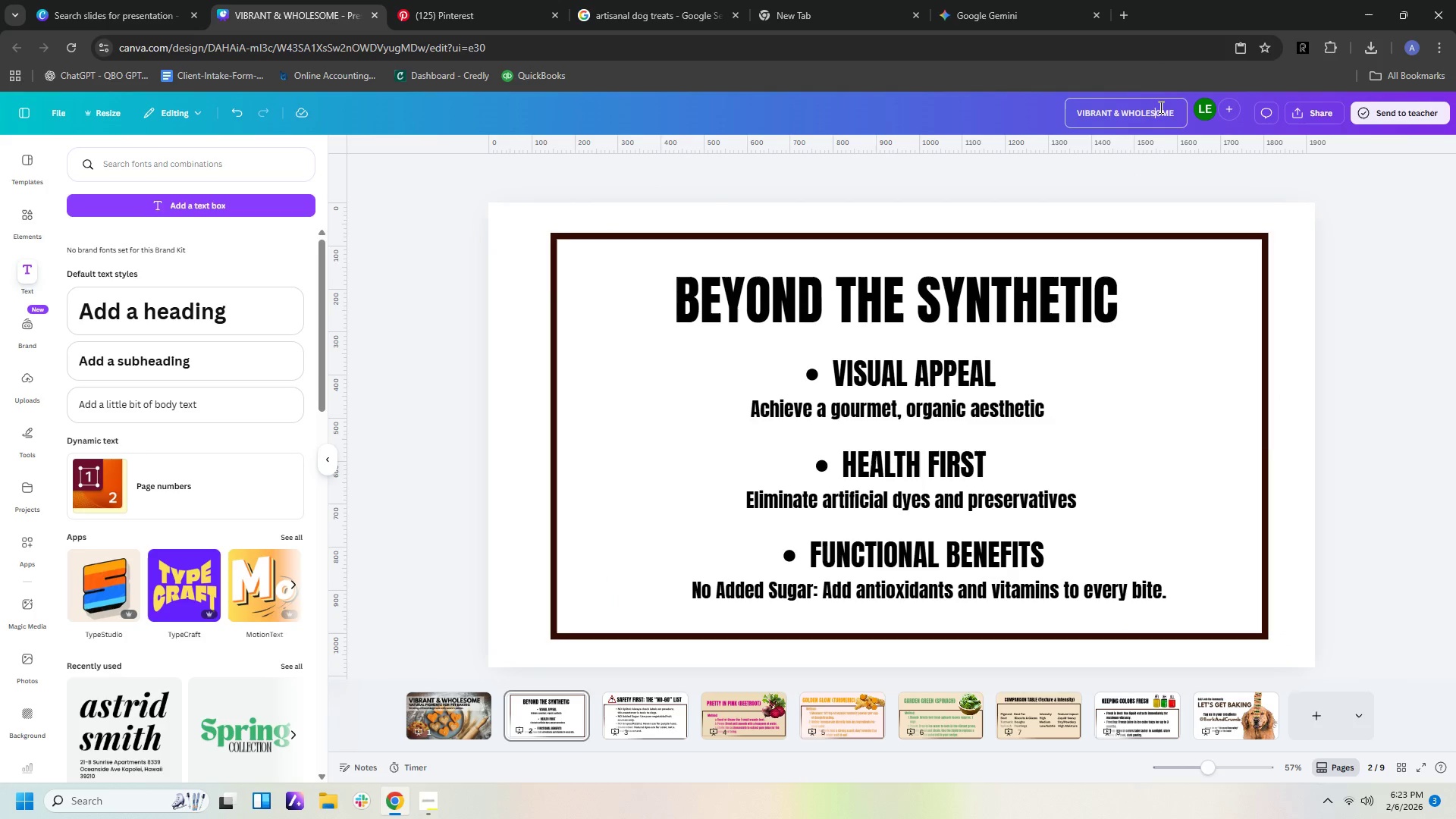 
left_click_drag(start_coordinate=[1177, 108], to_coordinate=[1040, 108])
 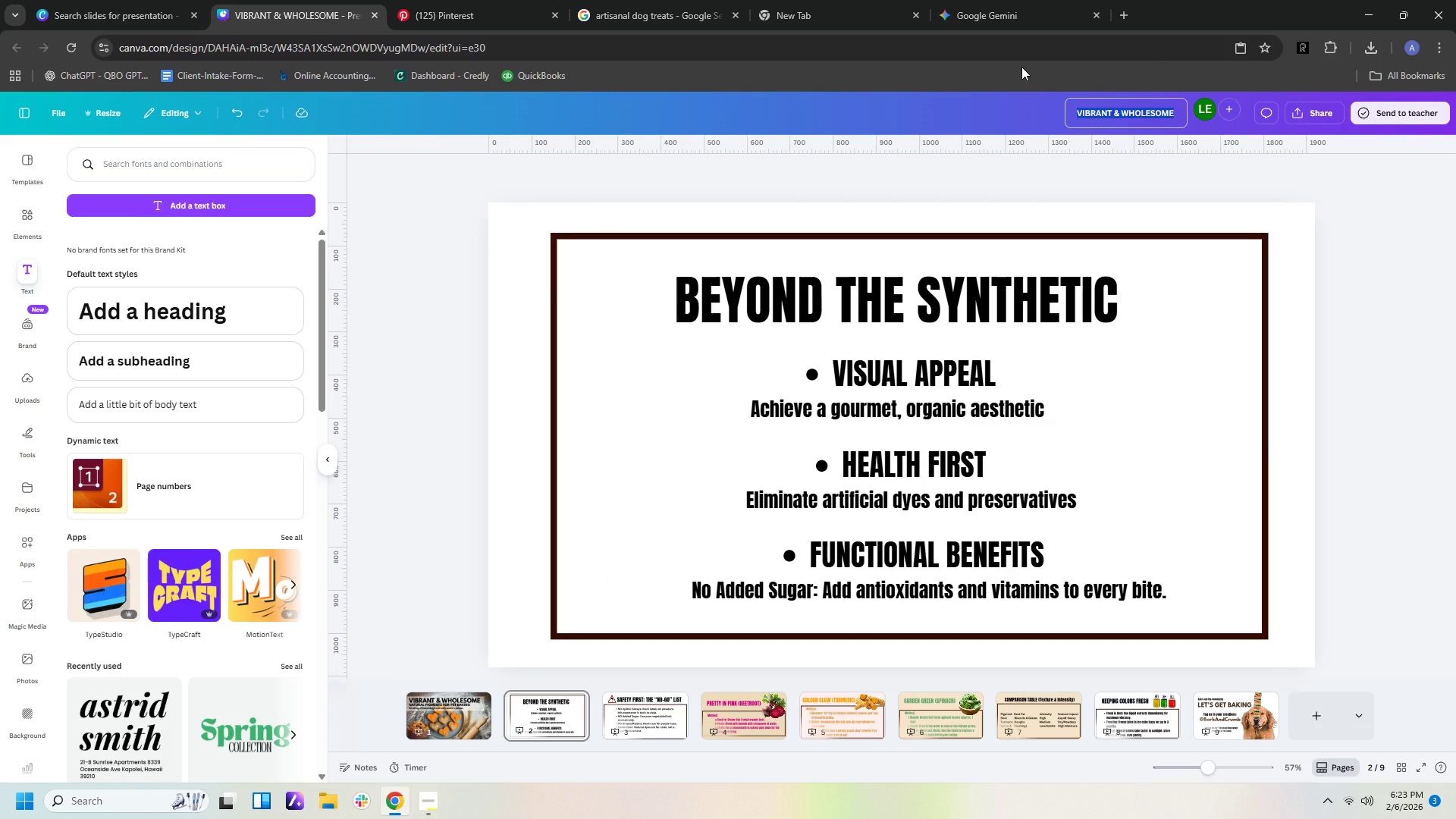 
type(PET BAKING)
 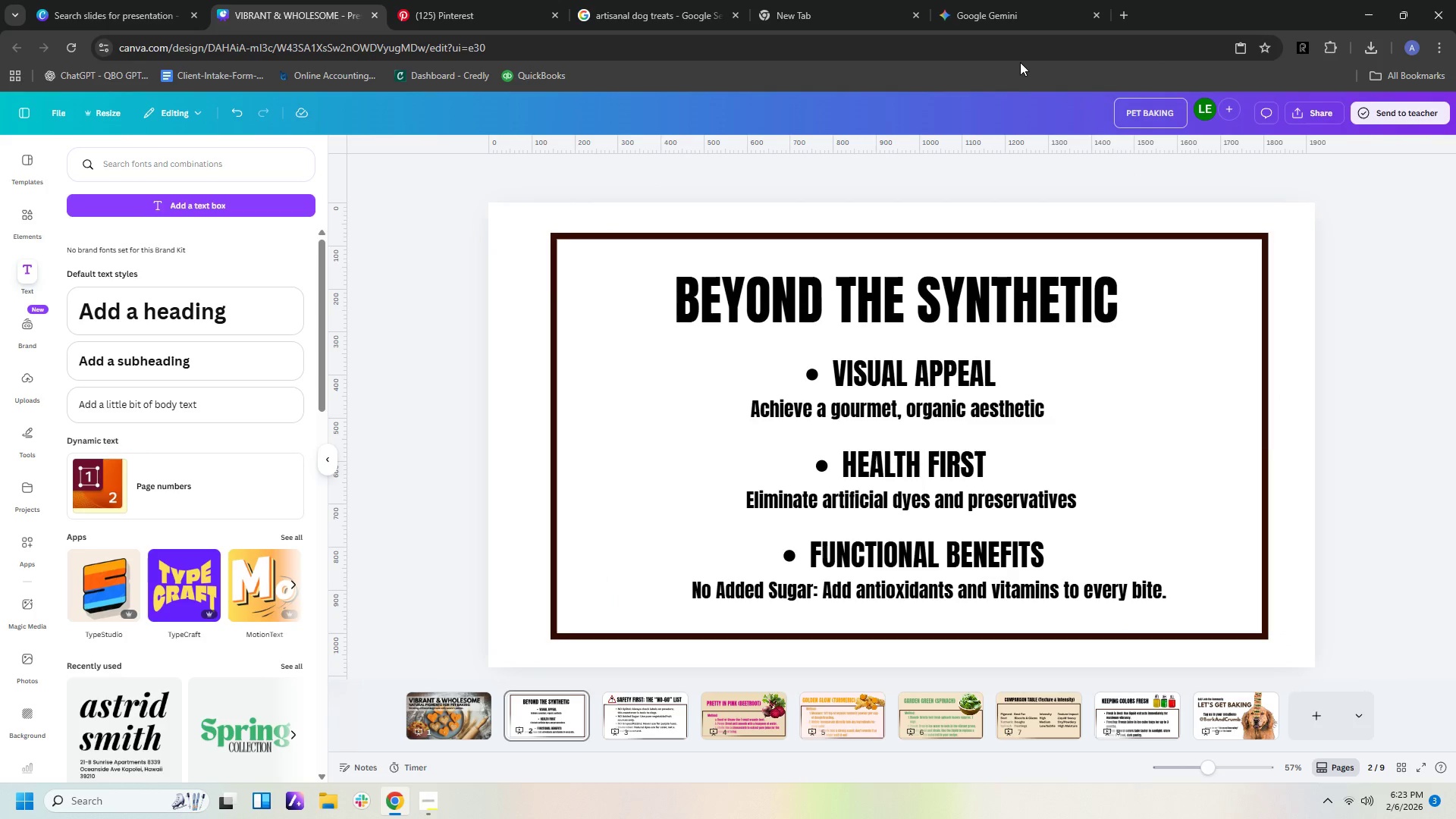 
left_click([1348, 223])
 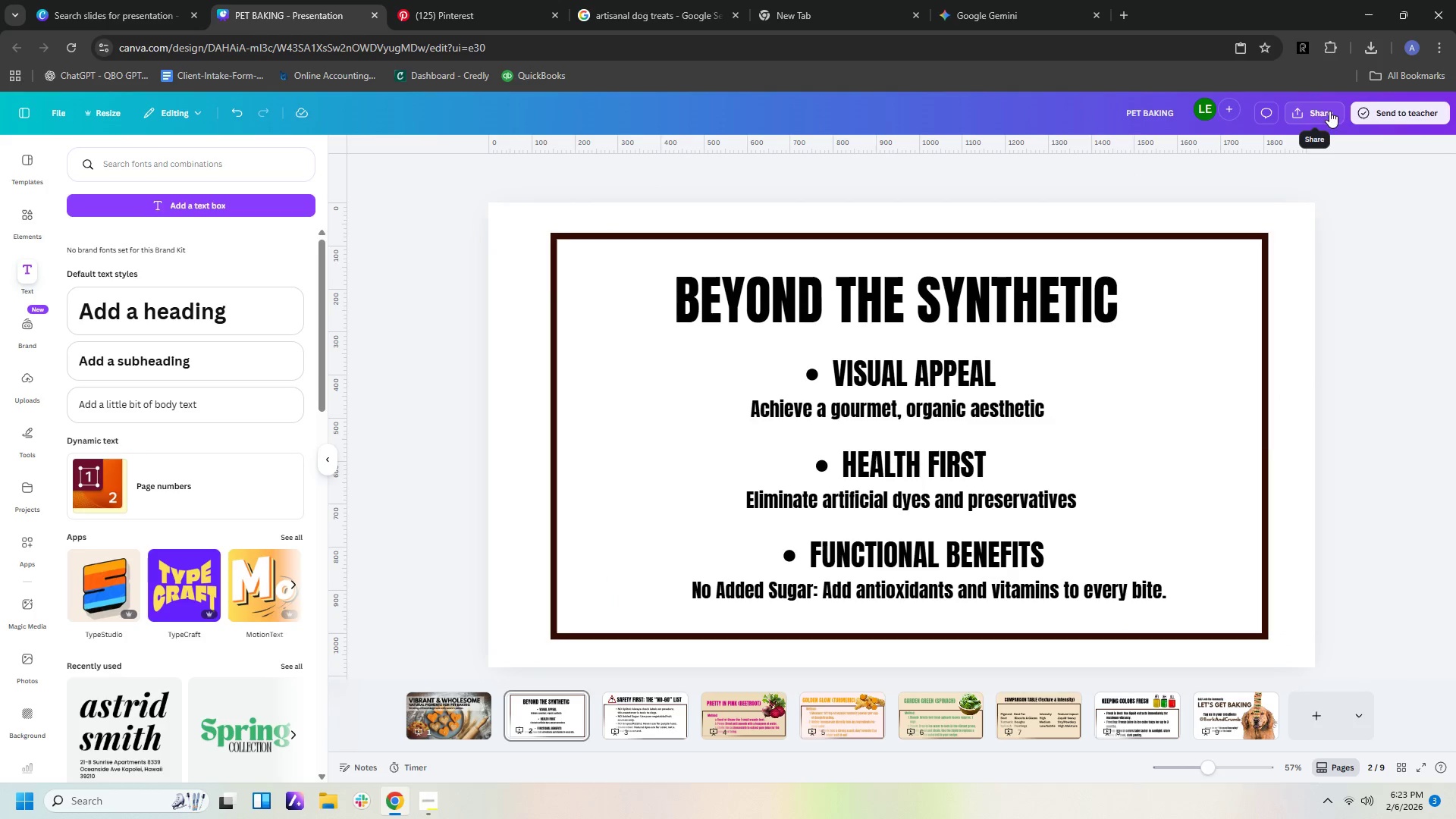 
scroll: coordinate [1246, 315], scroll_direction: up, amount: 18.0
 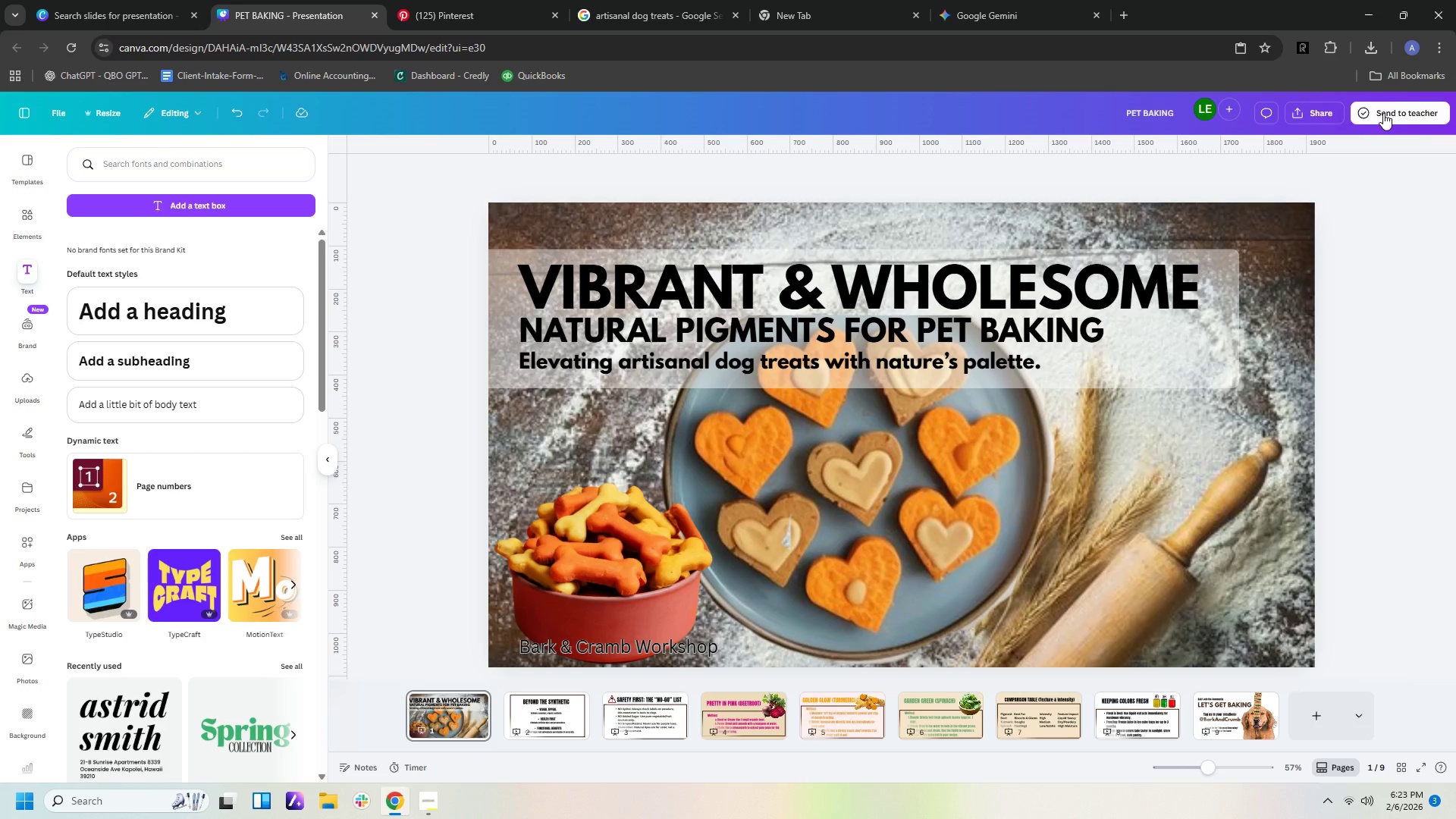 
left_click([1332, 117])
 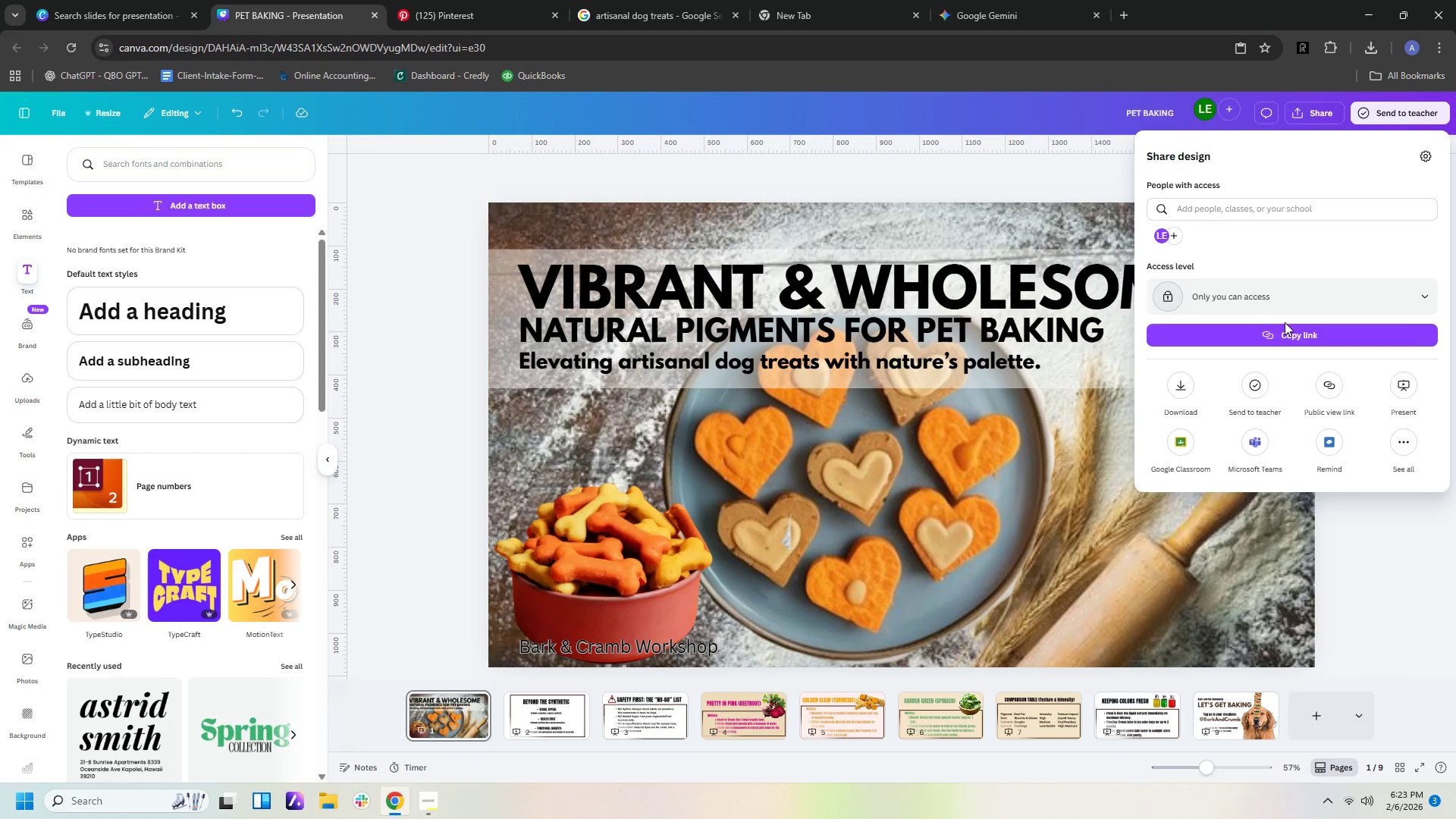 
left_click([1180, 388])
 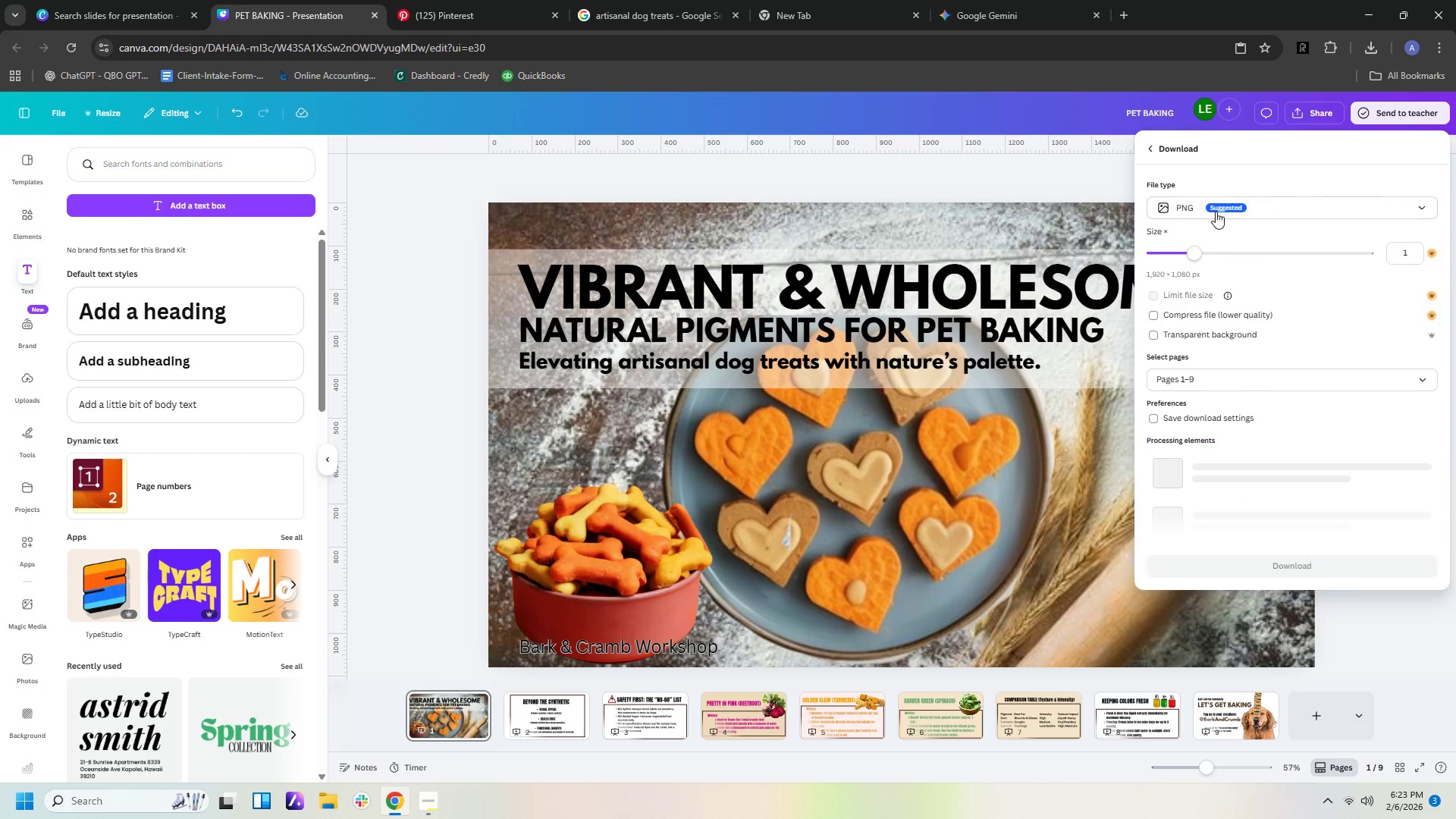 
left_click([1207, 206])
 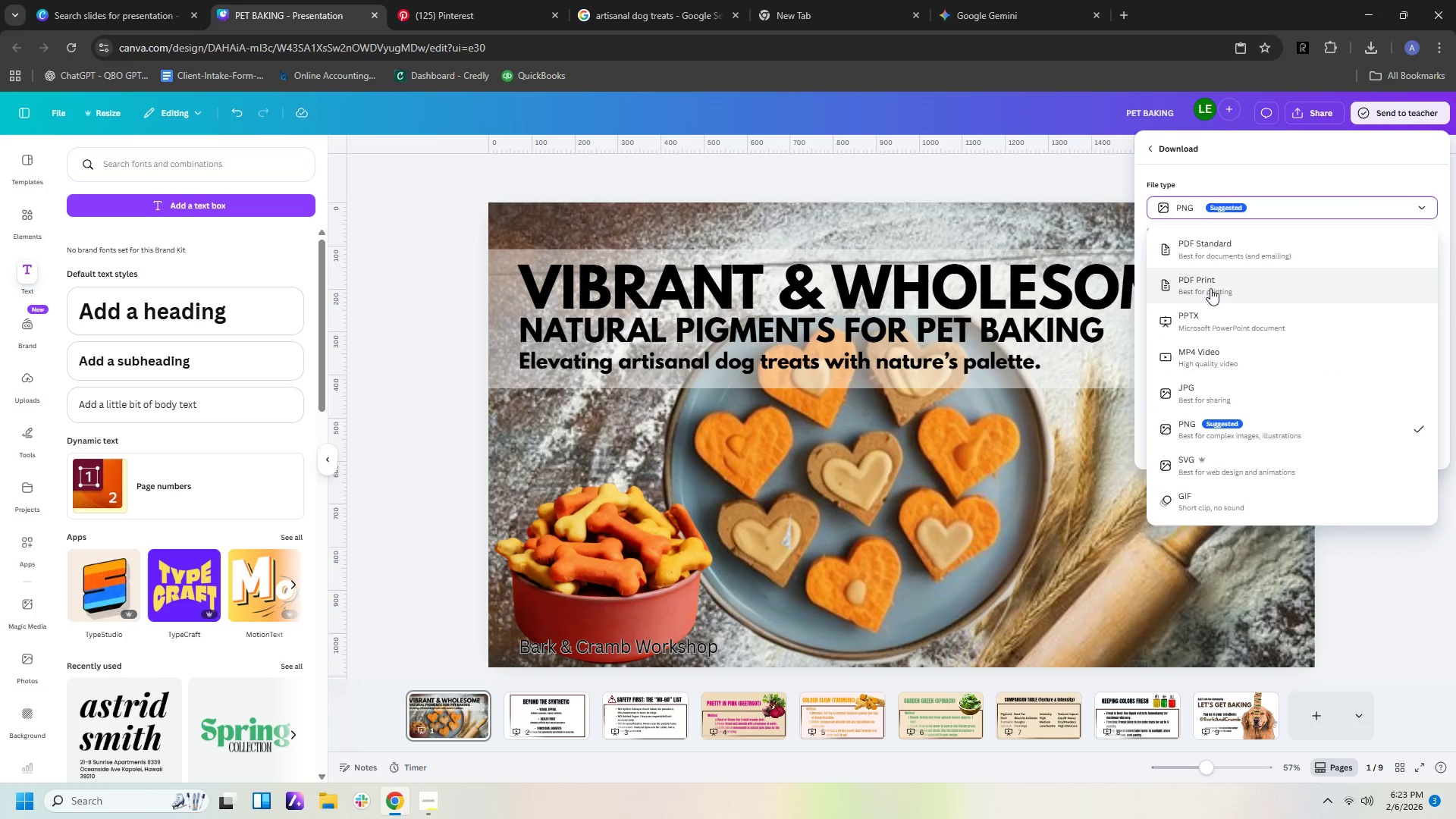 
left_click([1221, 251])
 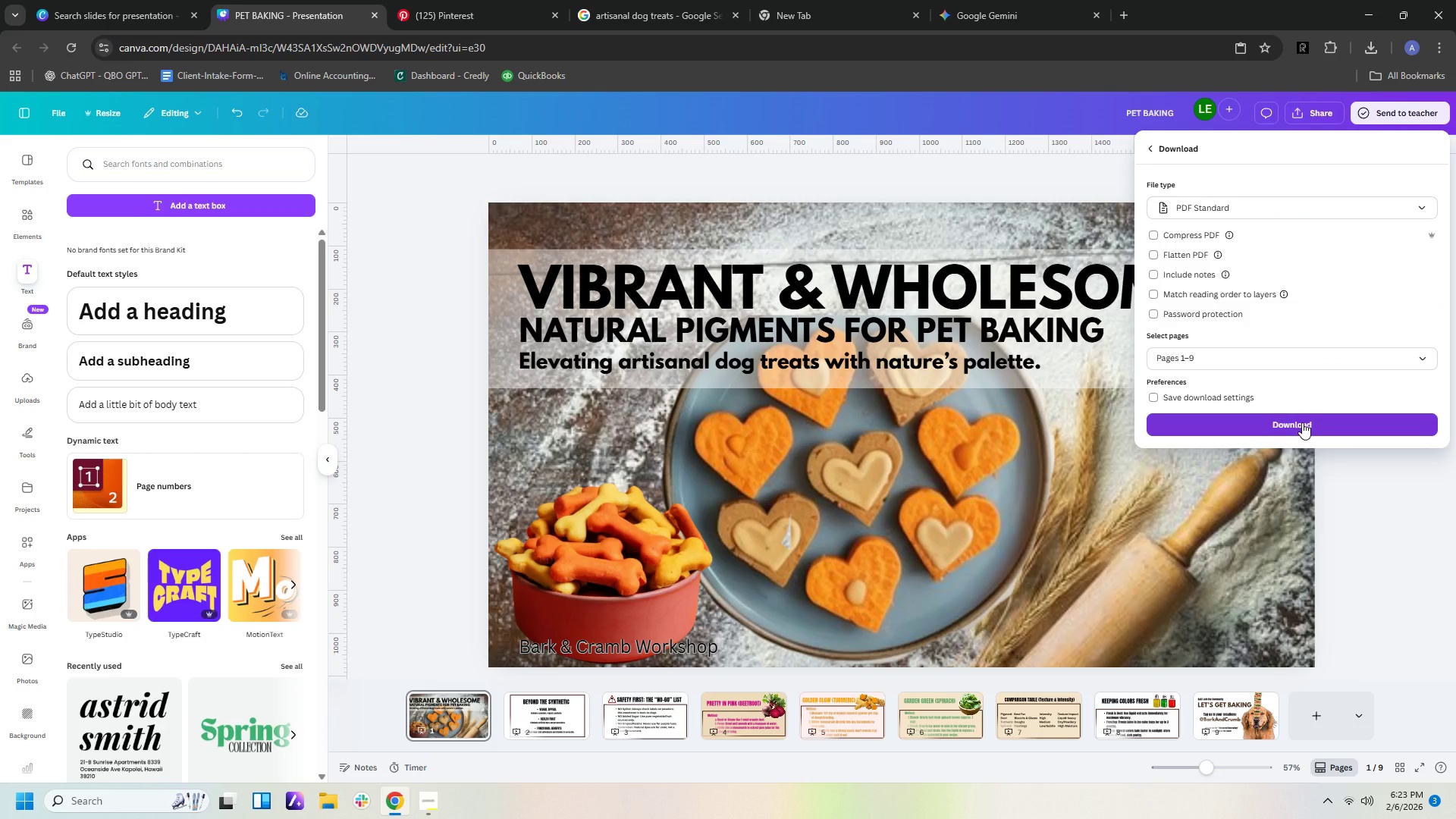 
left_click([1302, 422])
 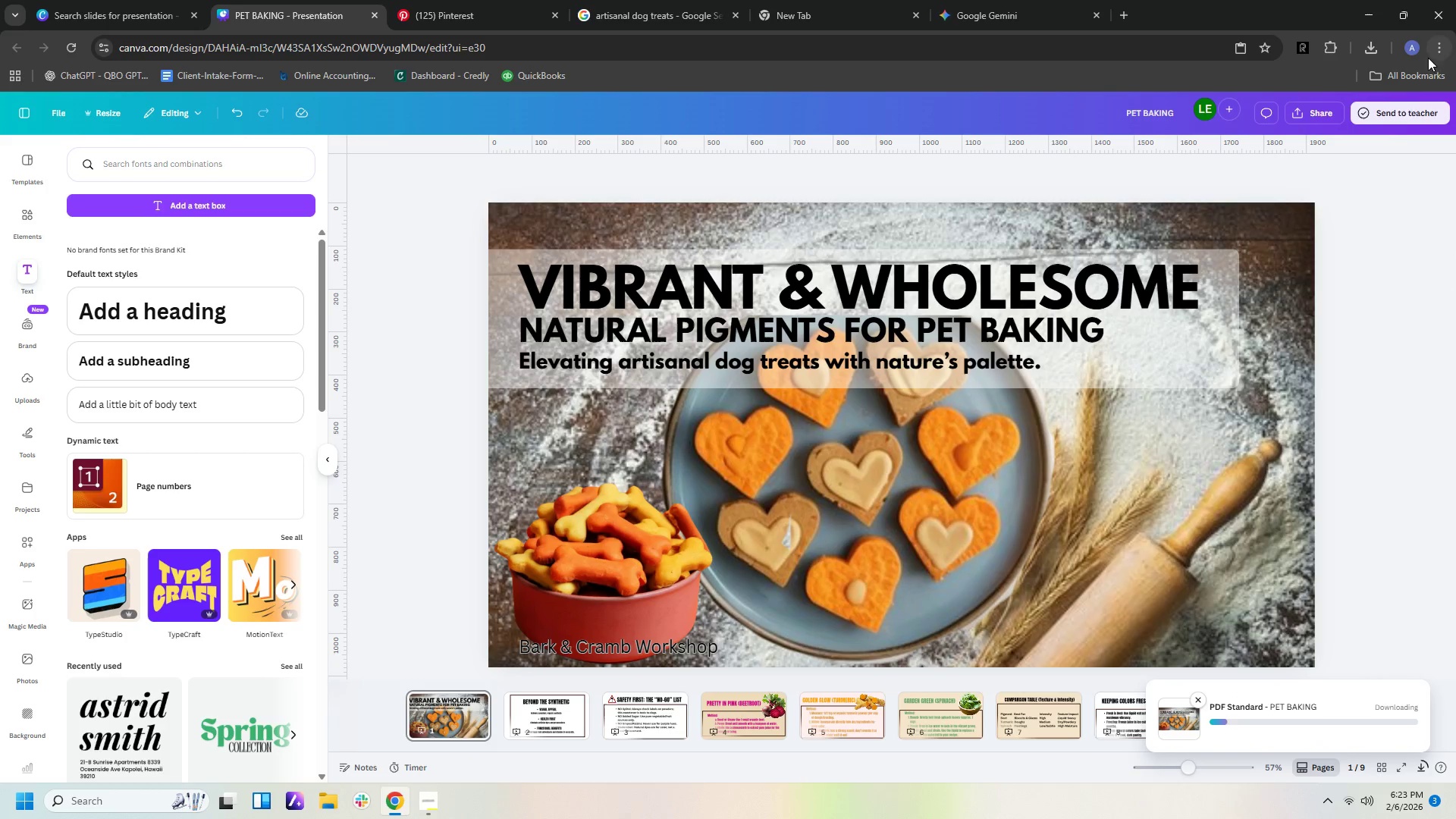 
left_click([1321, 119])
 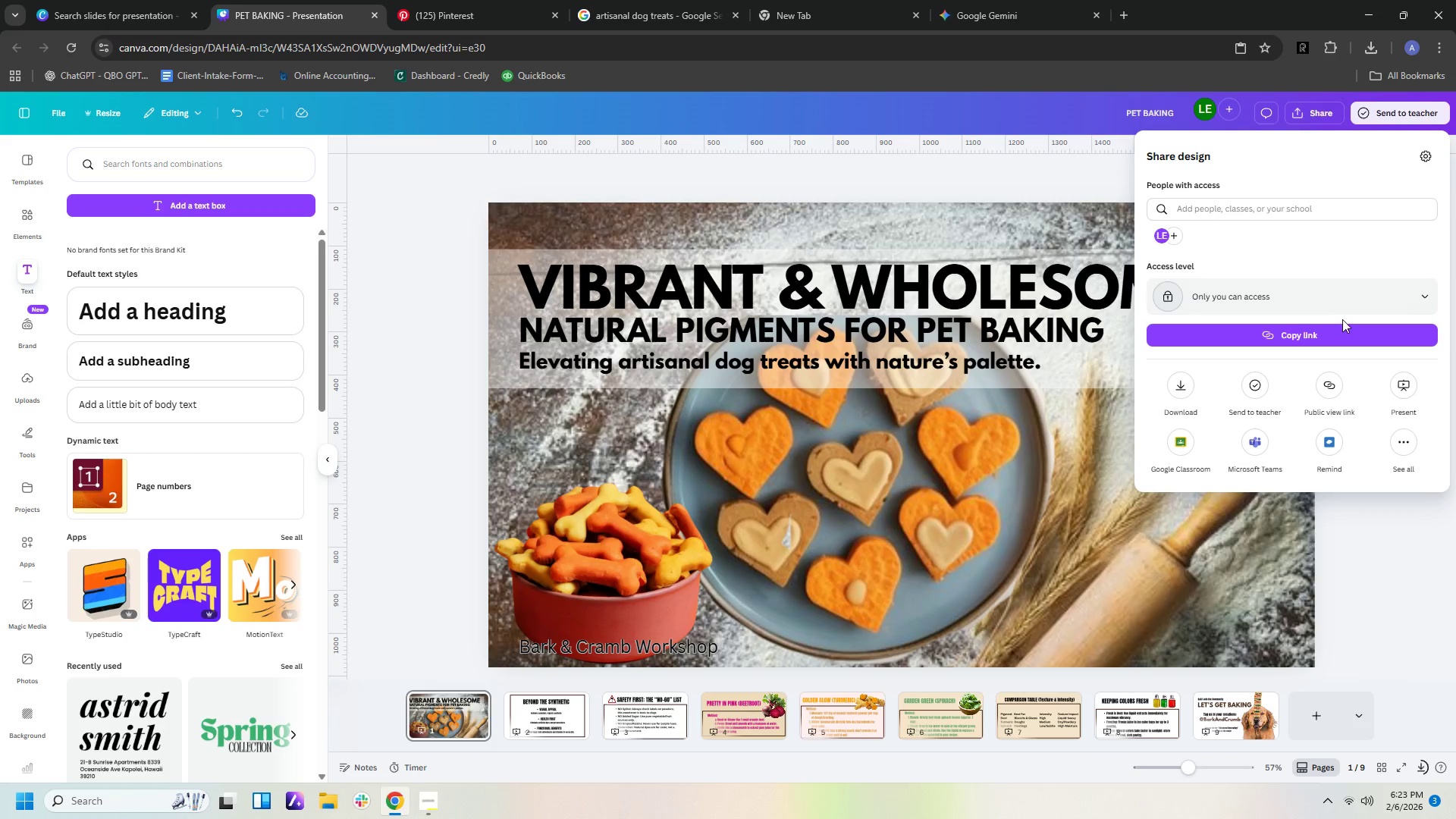 
left_click([1340, 306])
 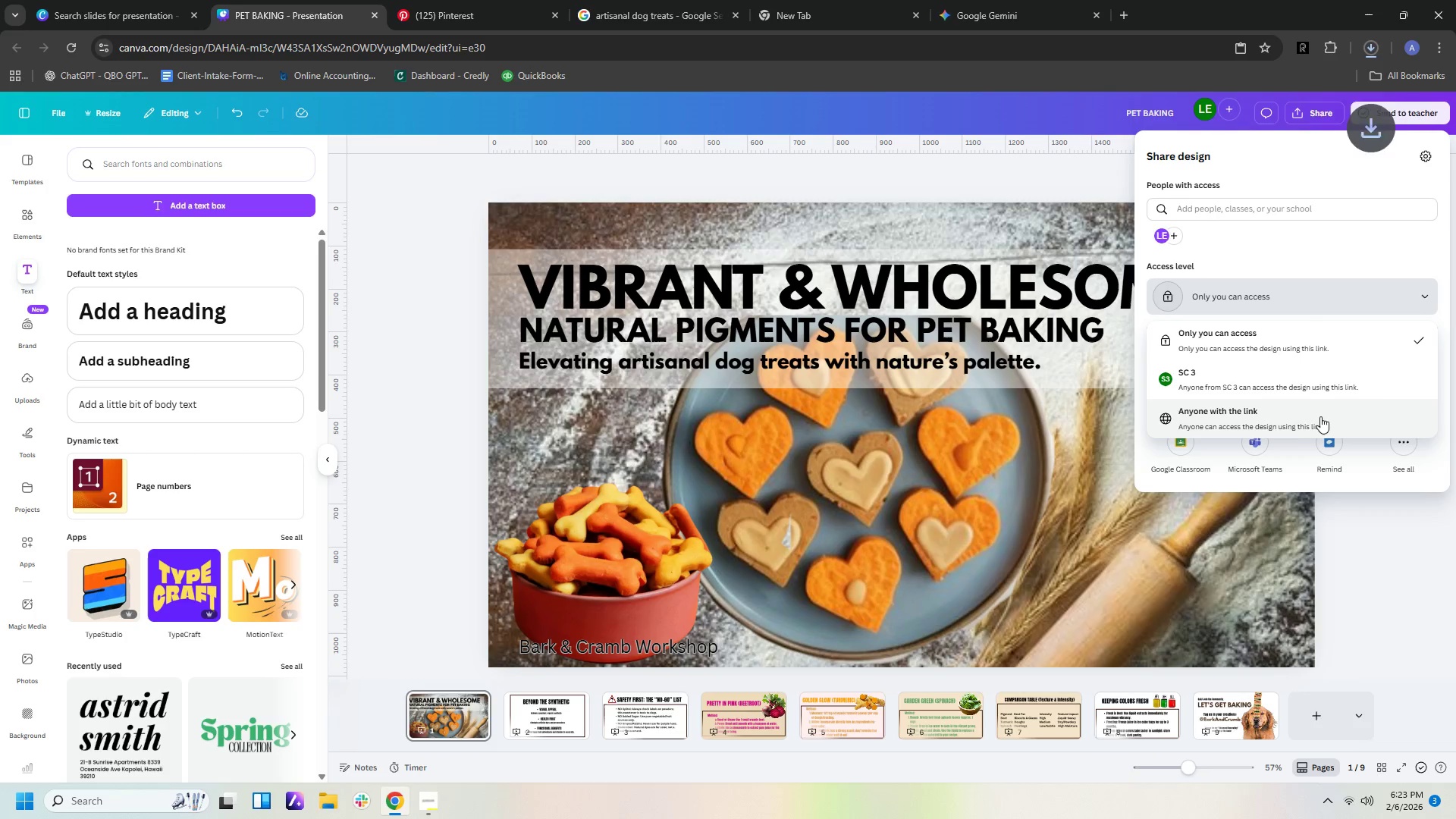 
left_click([1313, 428])
 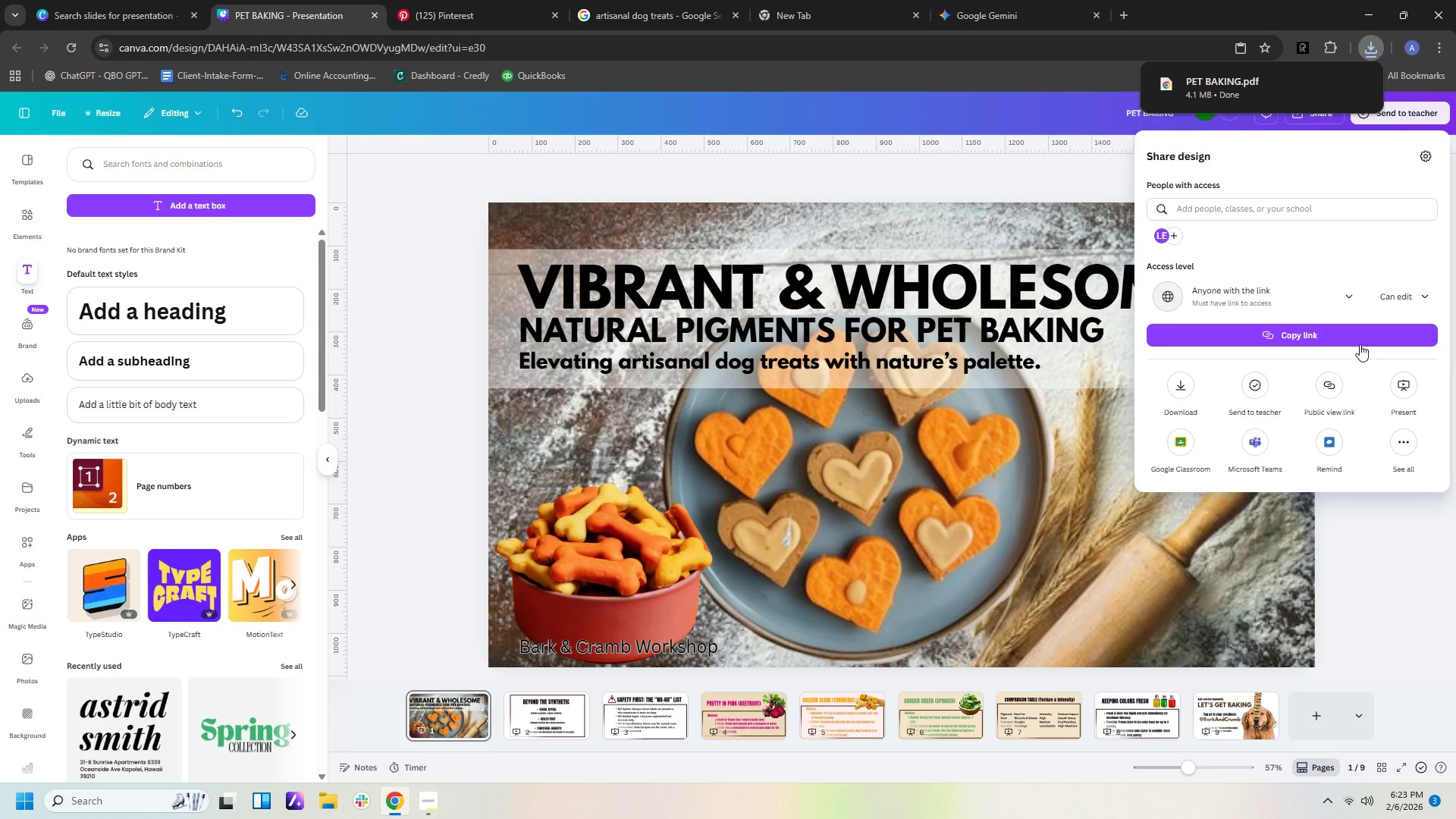 